 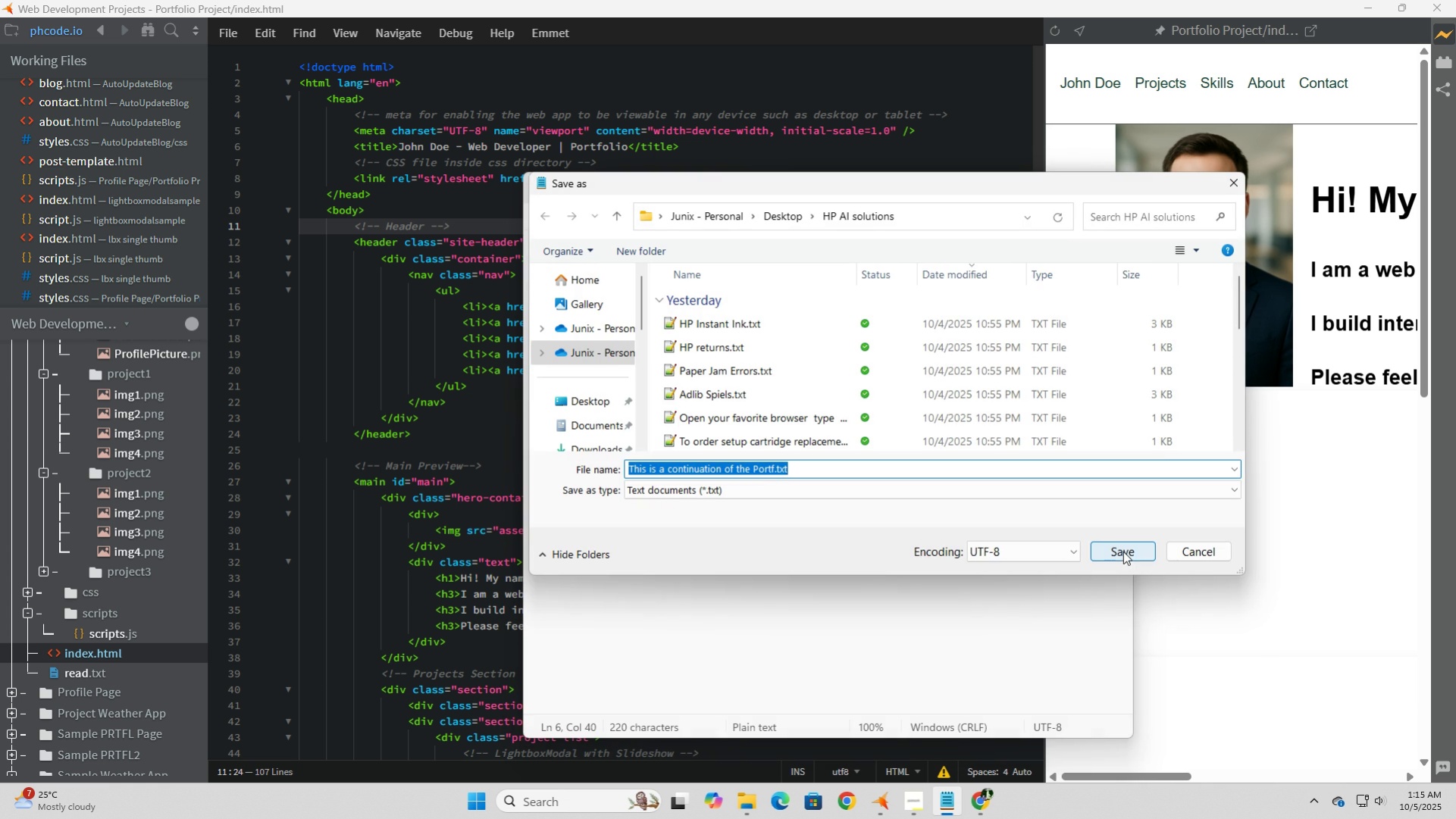 
left_click([778, 214])
 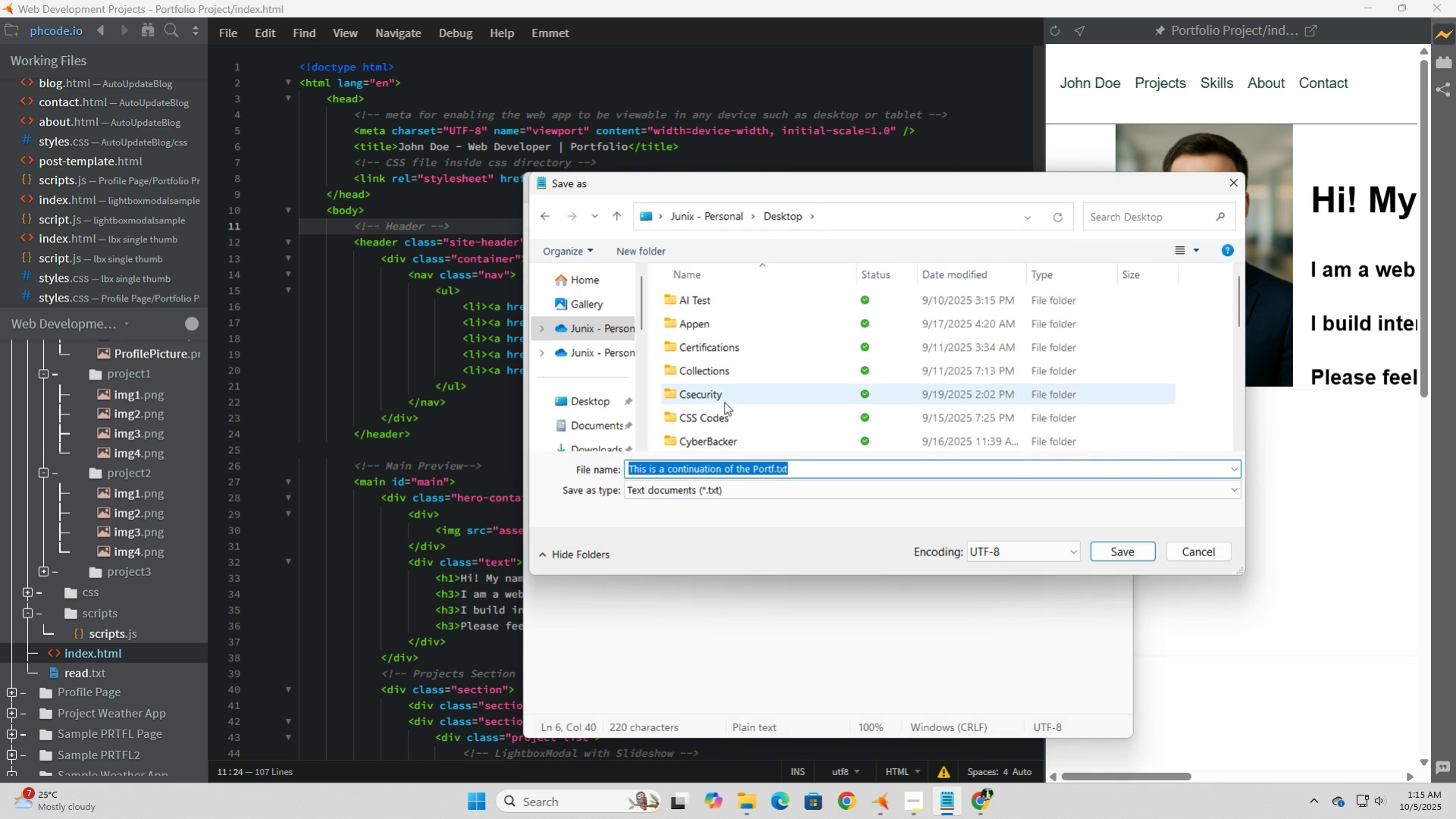 
scroll: coordinate [731, 428], scroll_direction: down, amount: 7.0
 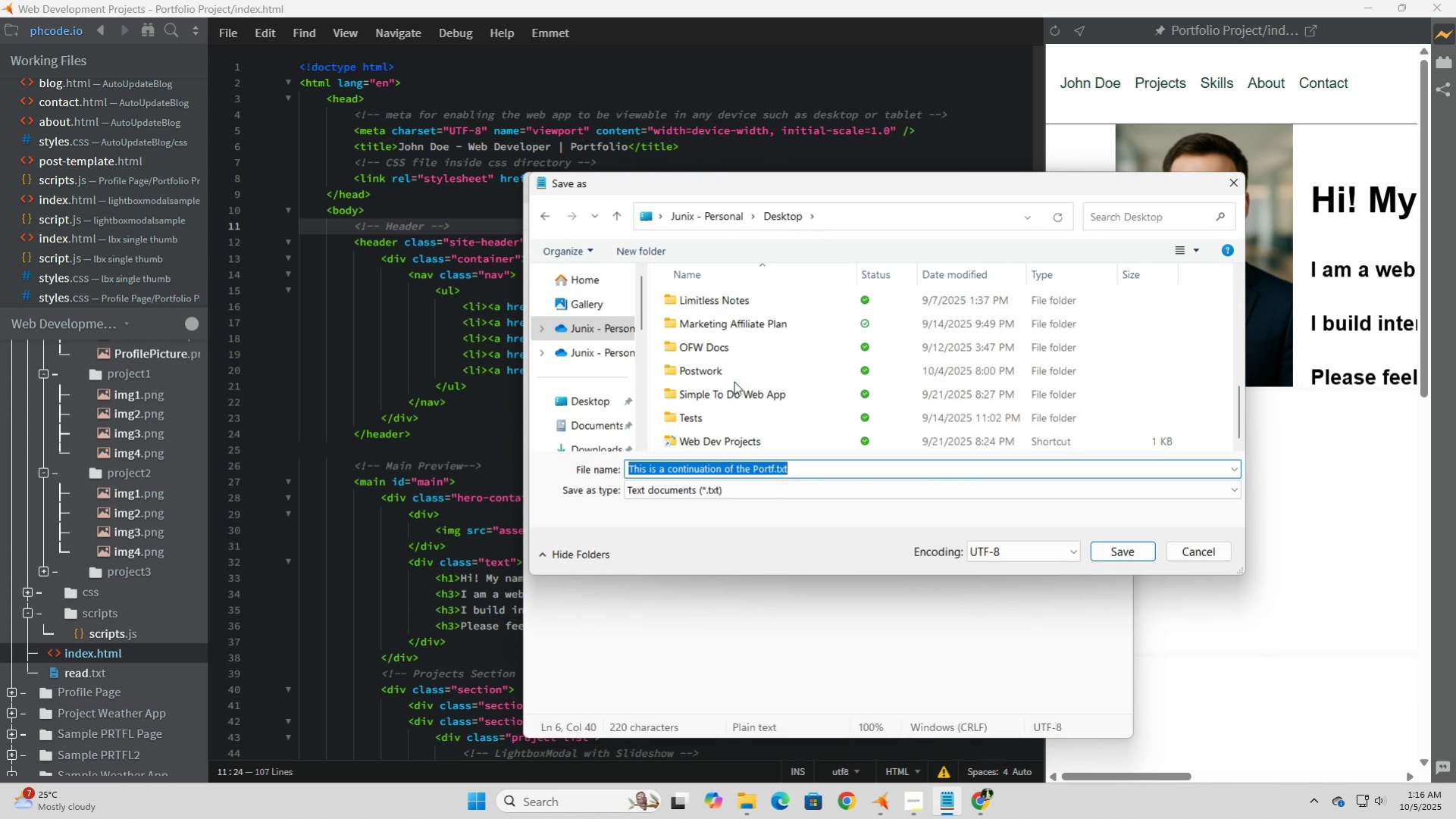 
double_click([732, 376])
 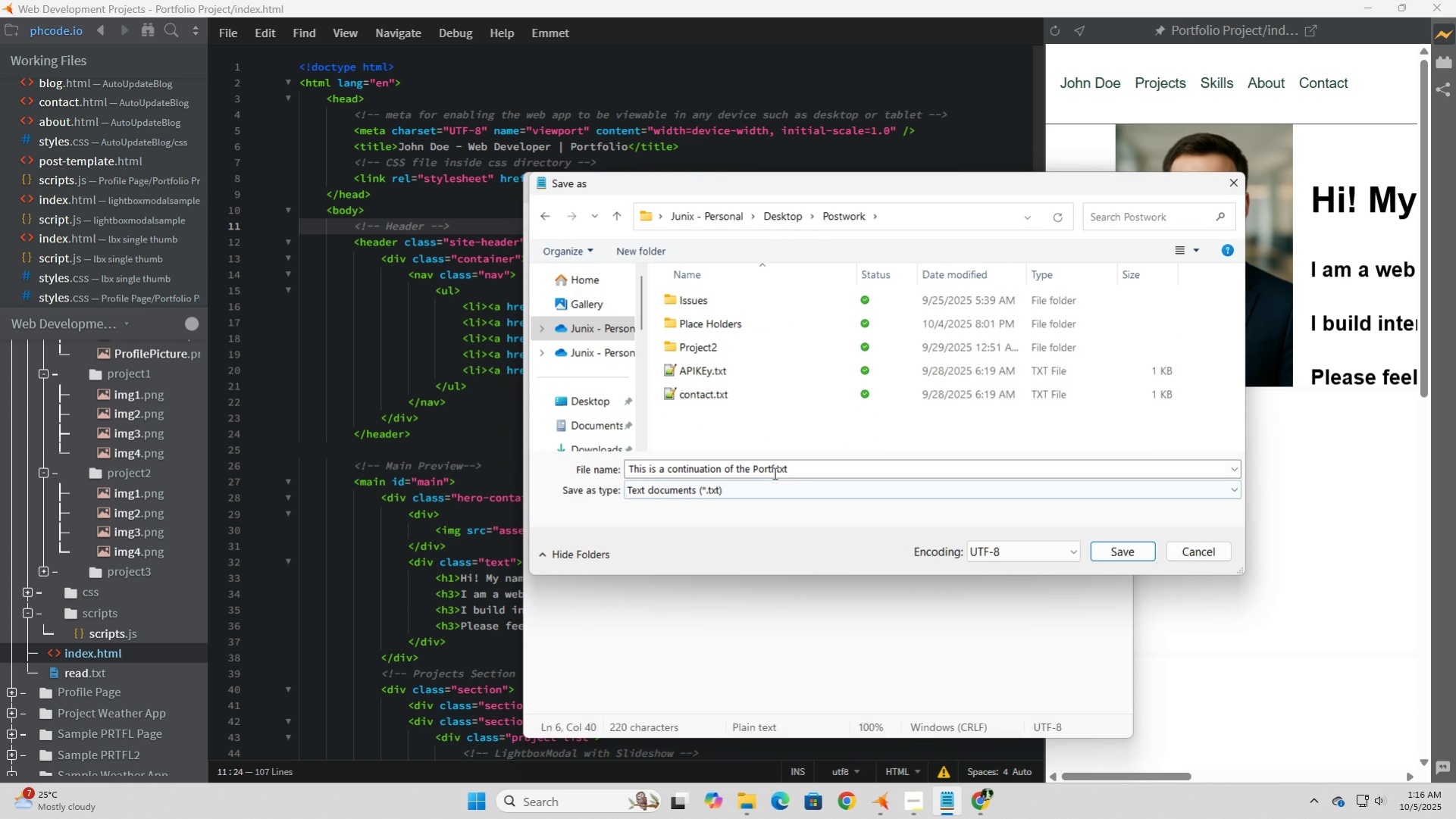 
left_click([773, 473])